 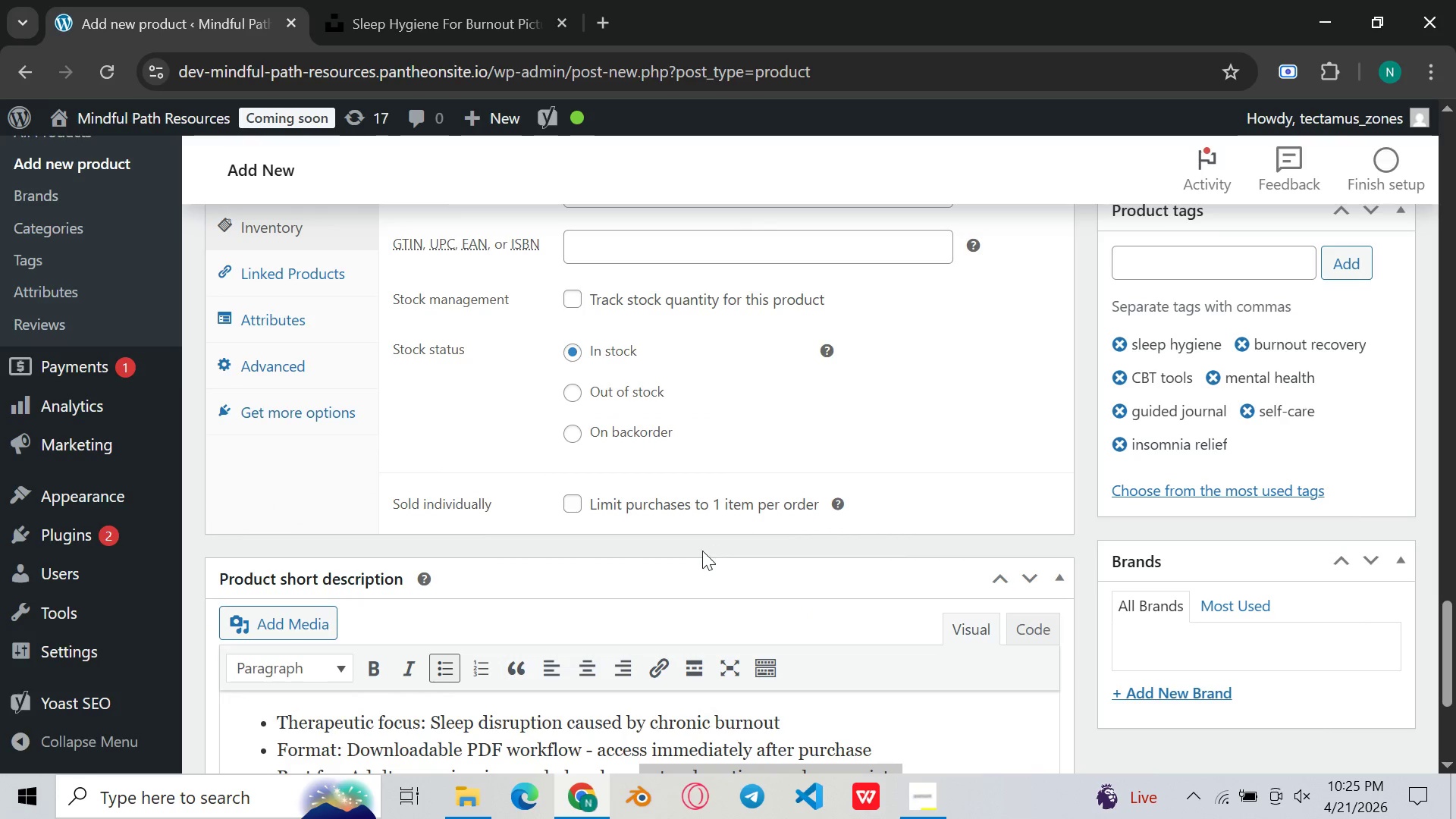 
scroll: coordinate [300, 271], scroll_direction: up, amount: 1.0
 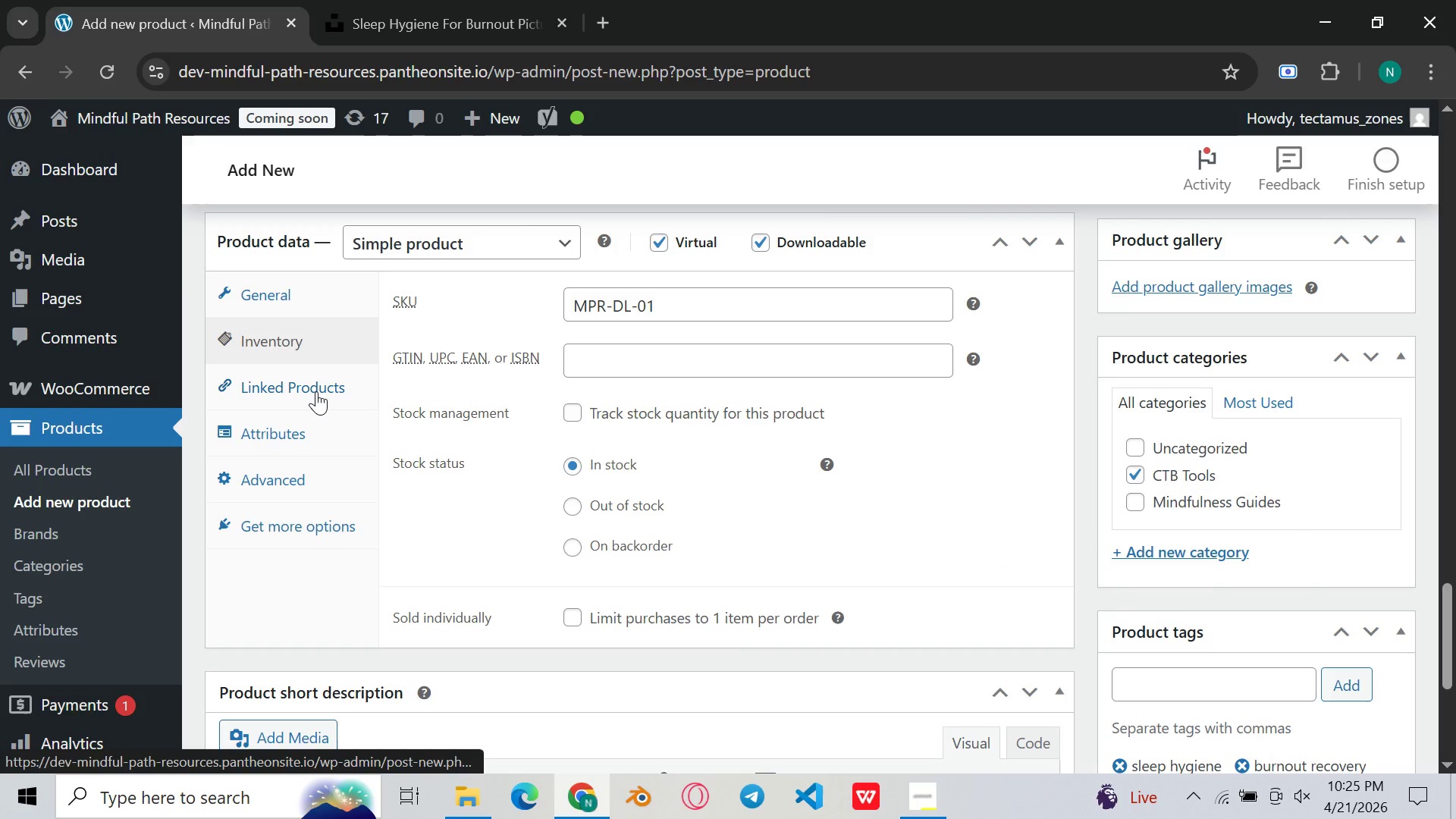 
left_click([316, 391])
 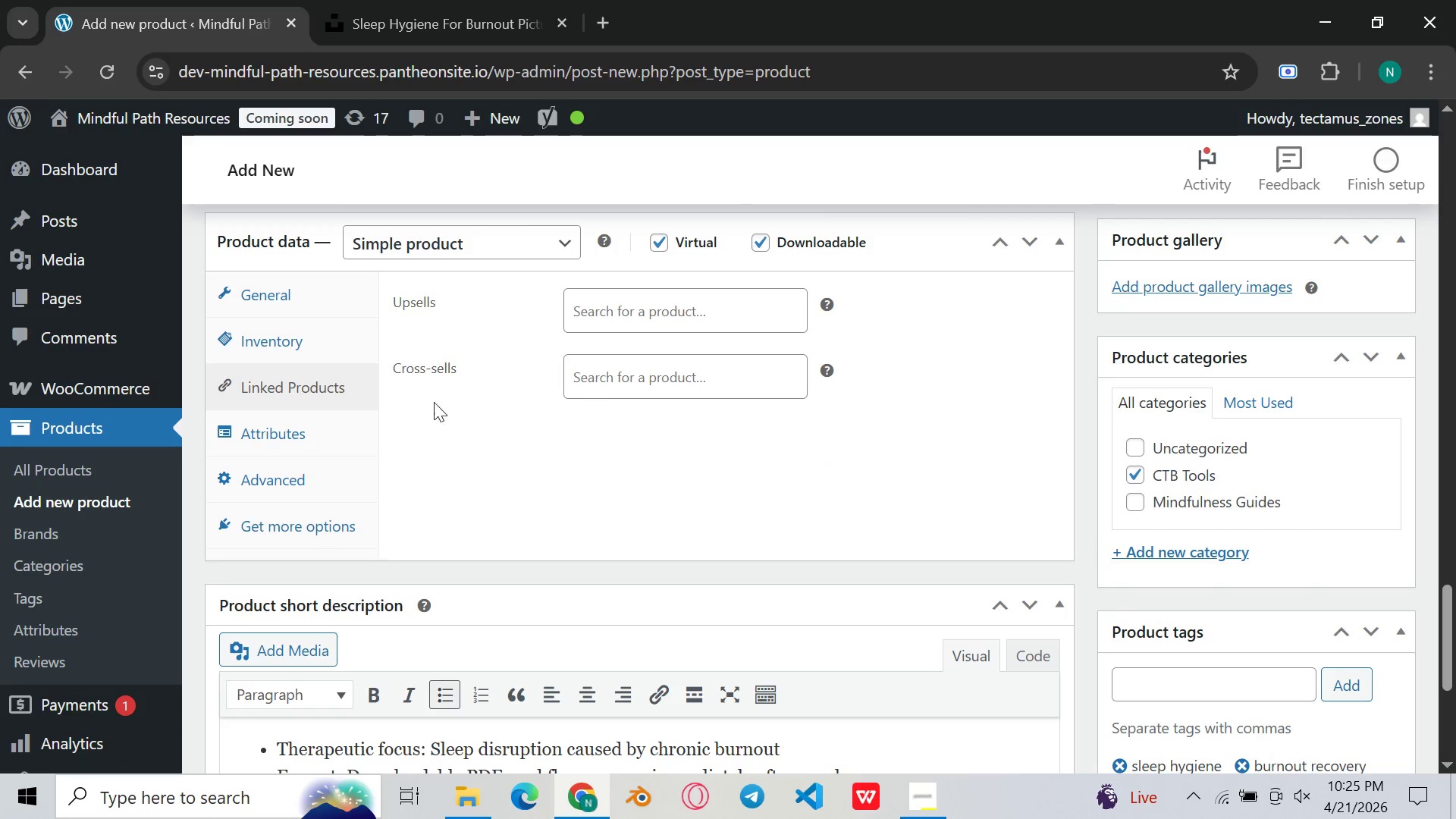 
scroll: coordinate [516, 369], scroll_direction: up, amount: 1.0
 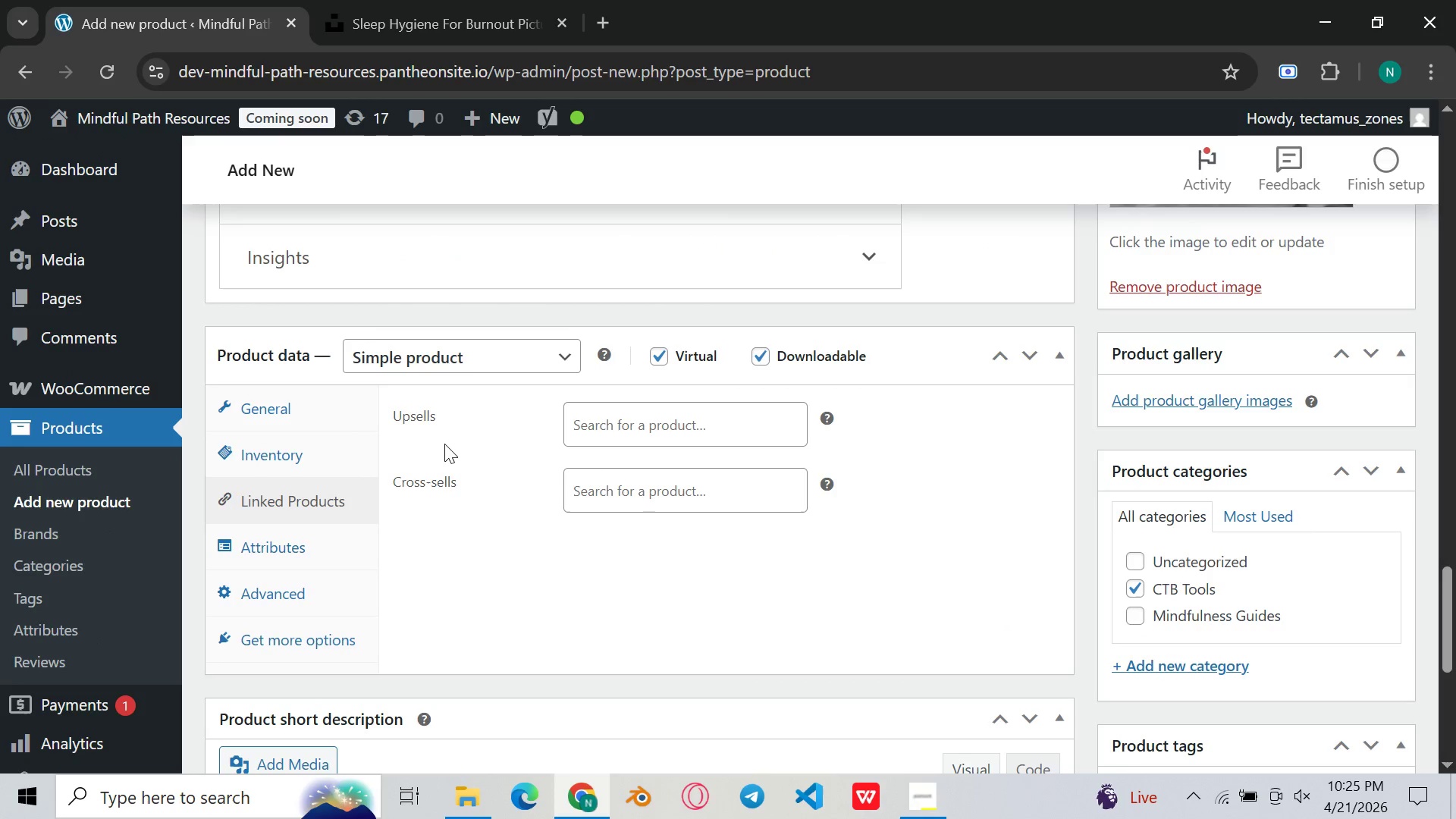 
left_click([508, 487])
 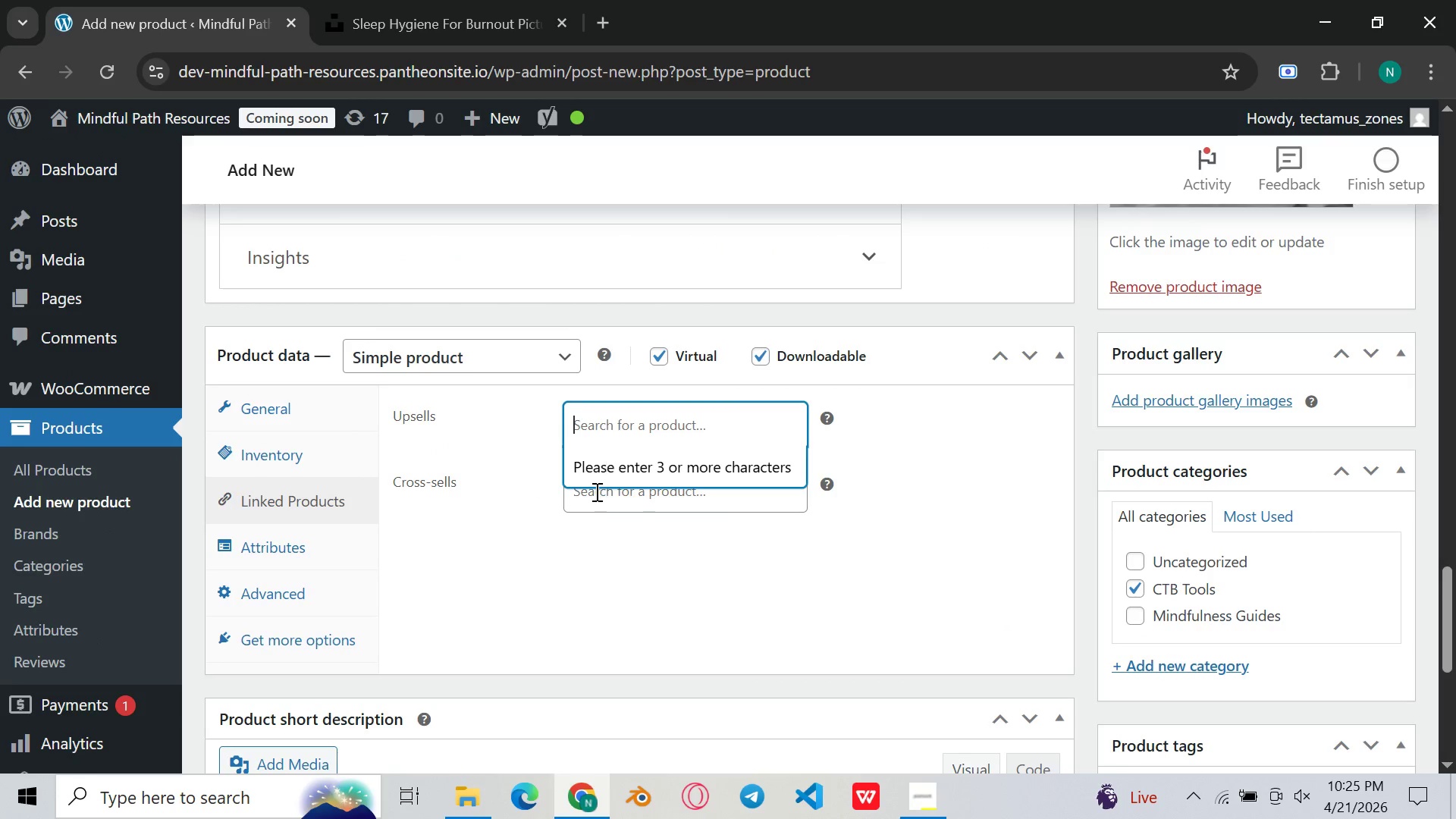 
left_click([618, 532])
 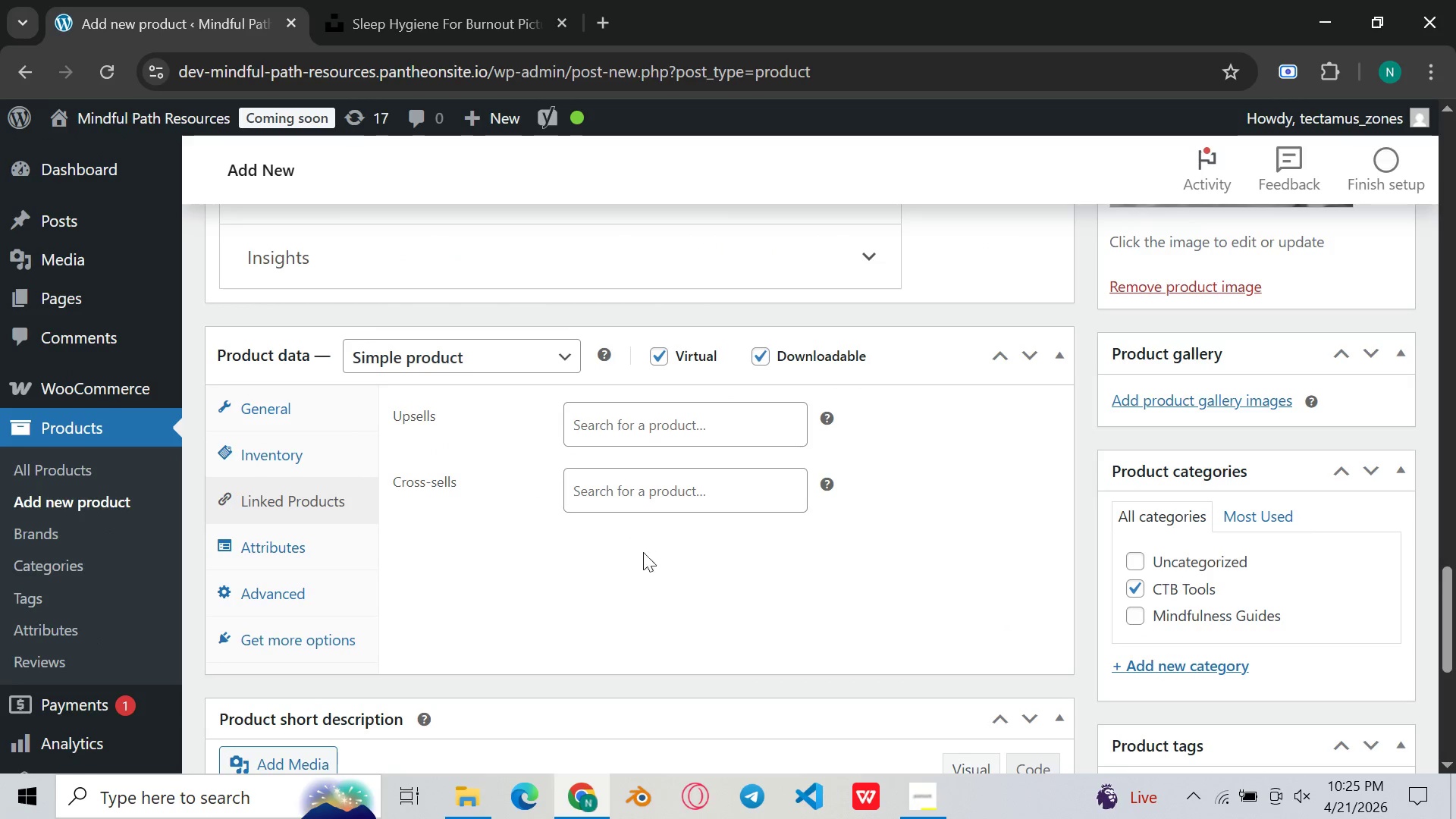 
left_click([645, 557])
 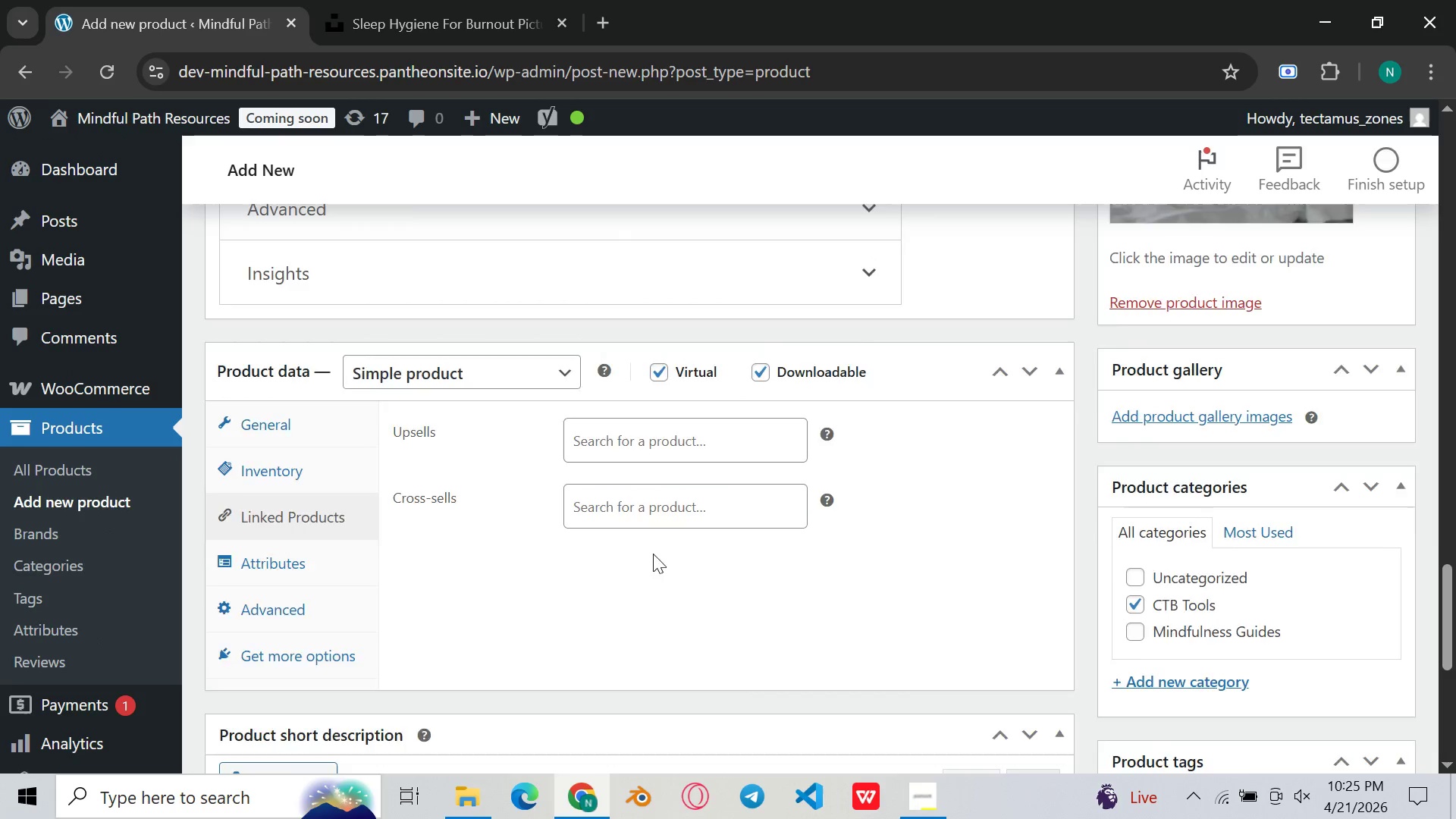 
scroll: coordinate [655, 554], scroll_direction: up, amount: 6.0
 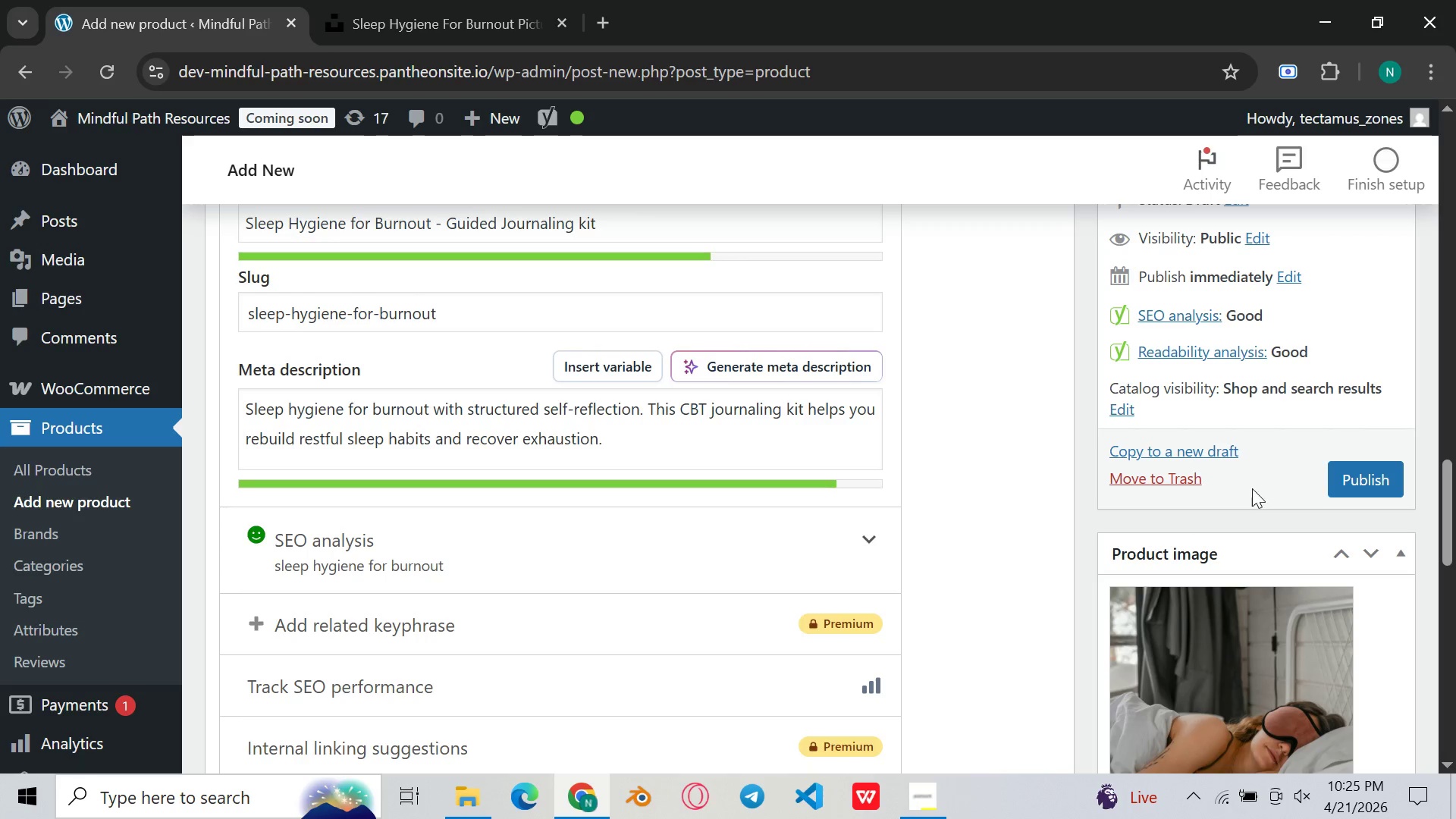 
scroll: coordinate [1222, 641], scroll_direction: down, amount: 5.0
 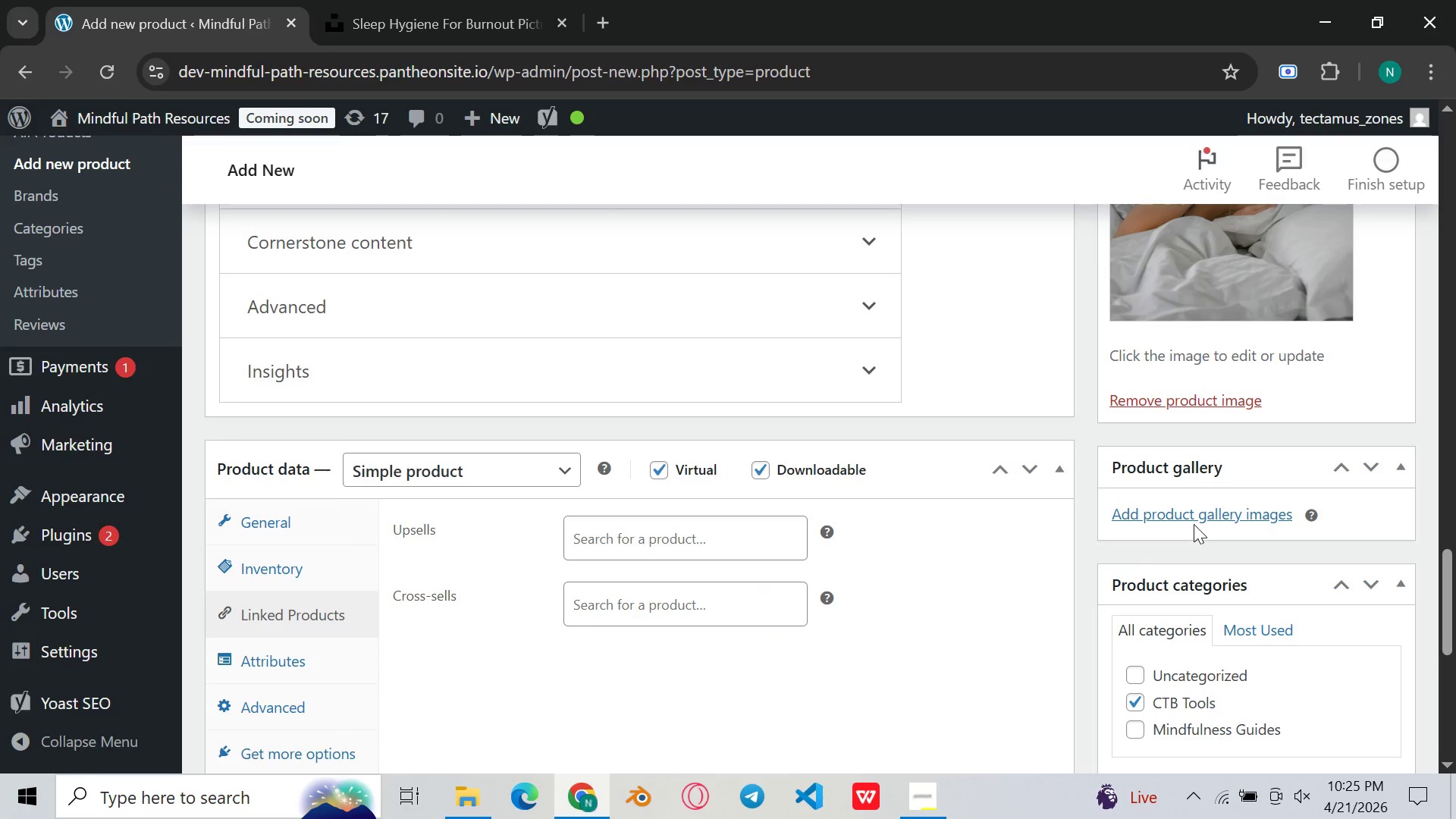 
left_click([1189, 511])
 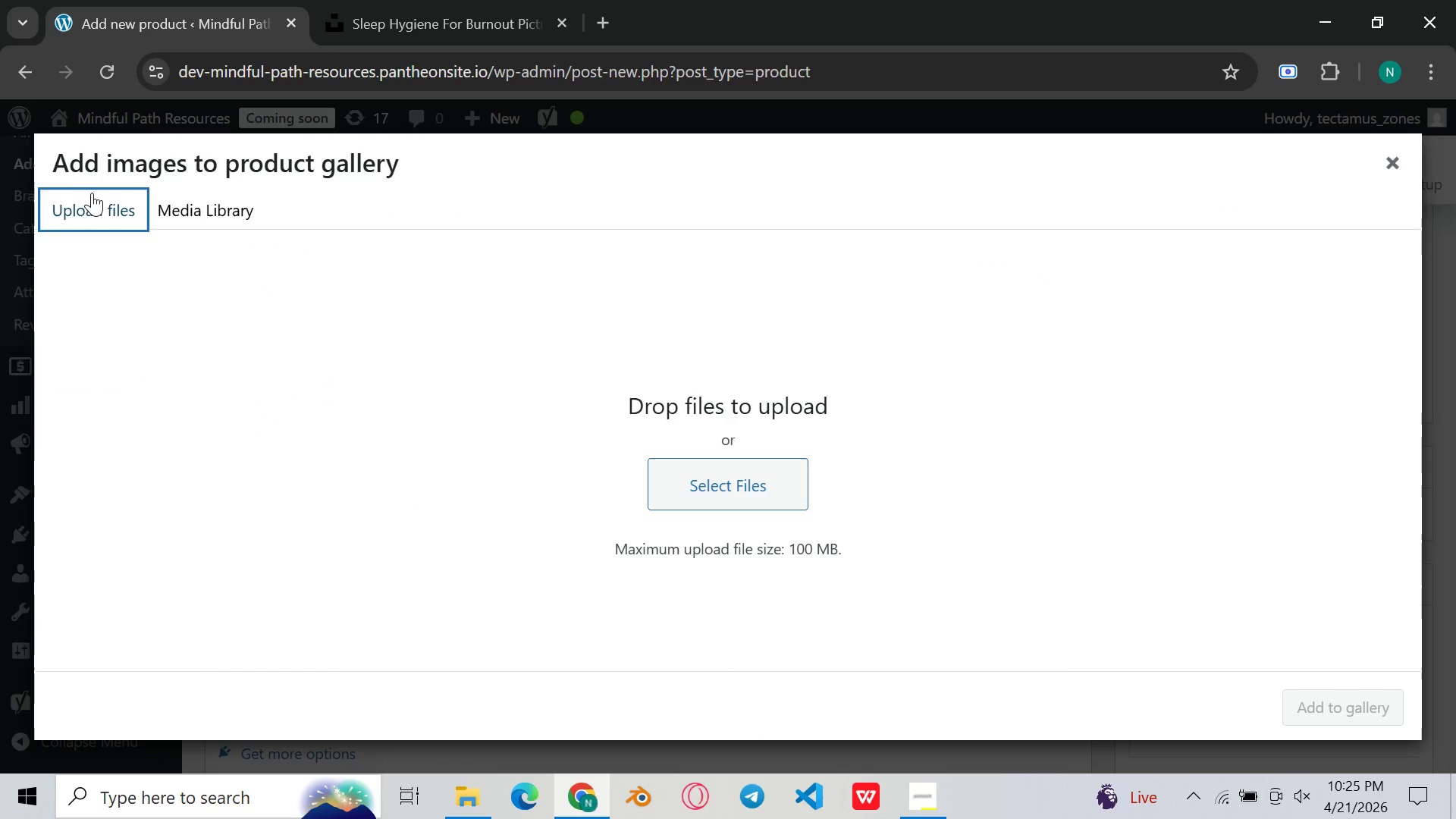 
left_click([720, 475])
 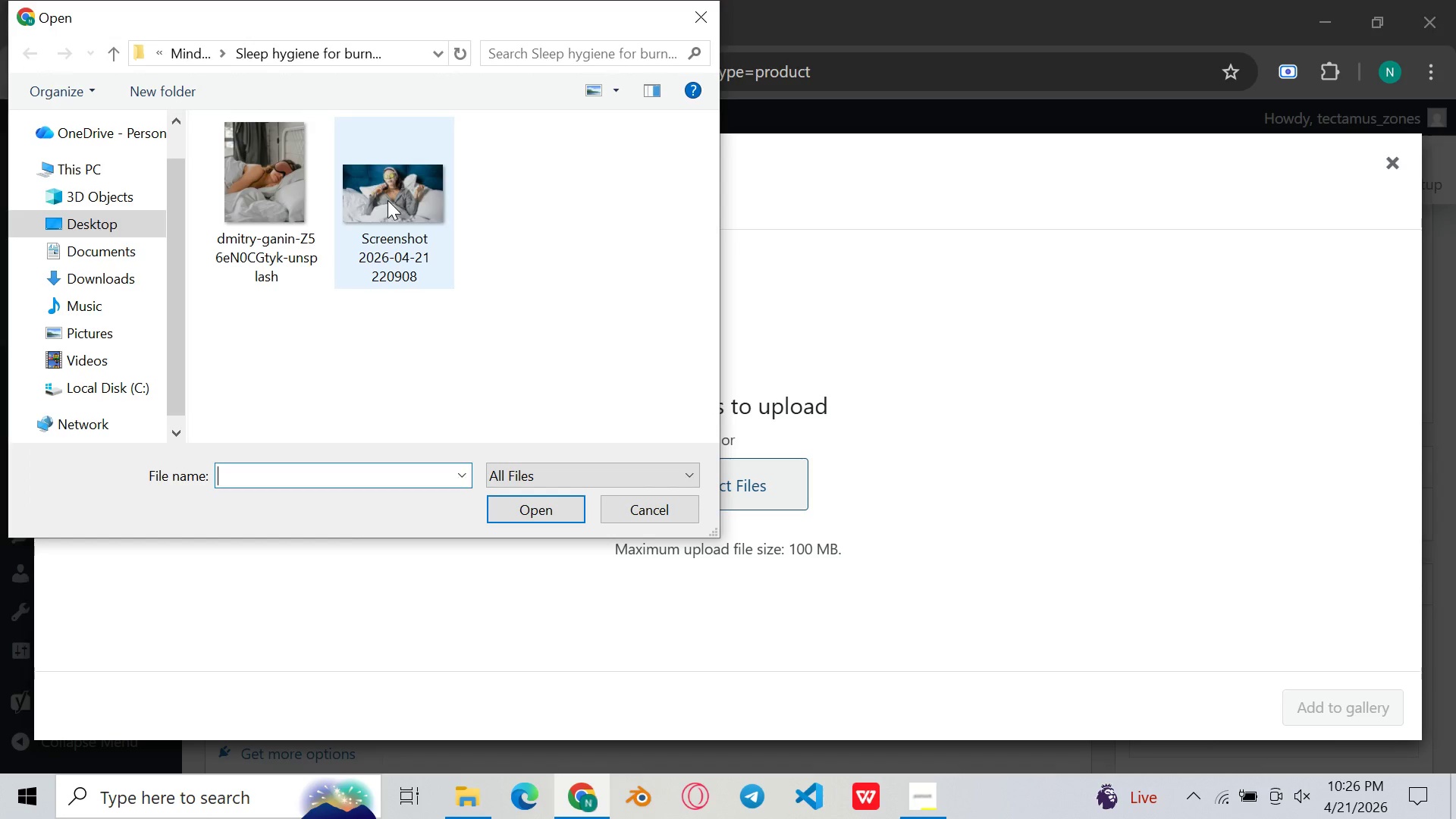 
double_click([393, 202])
 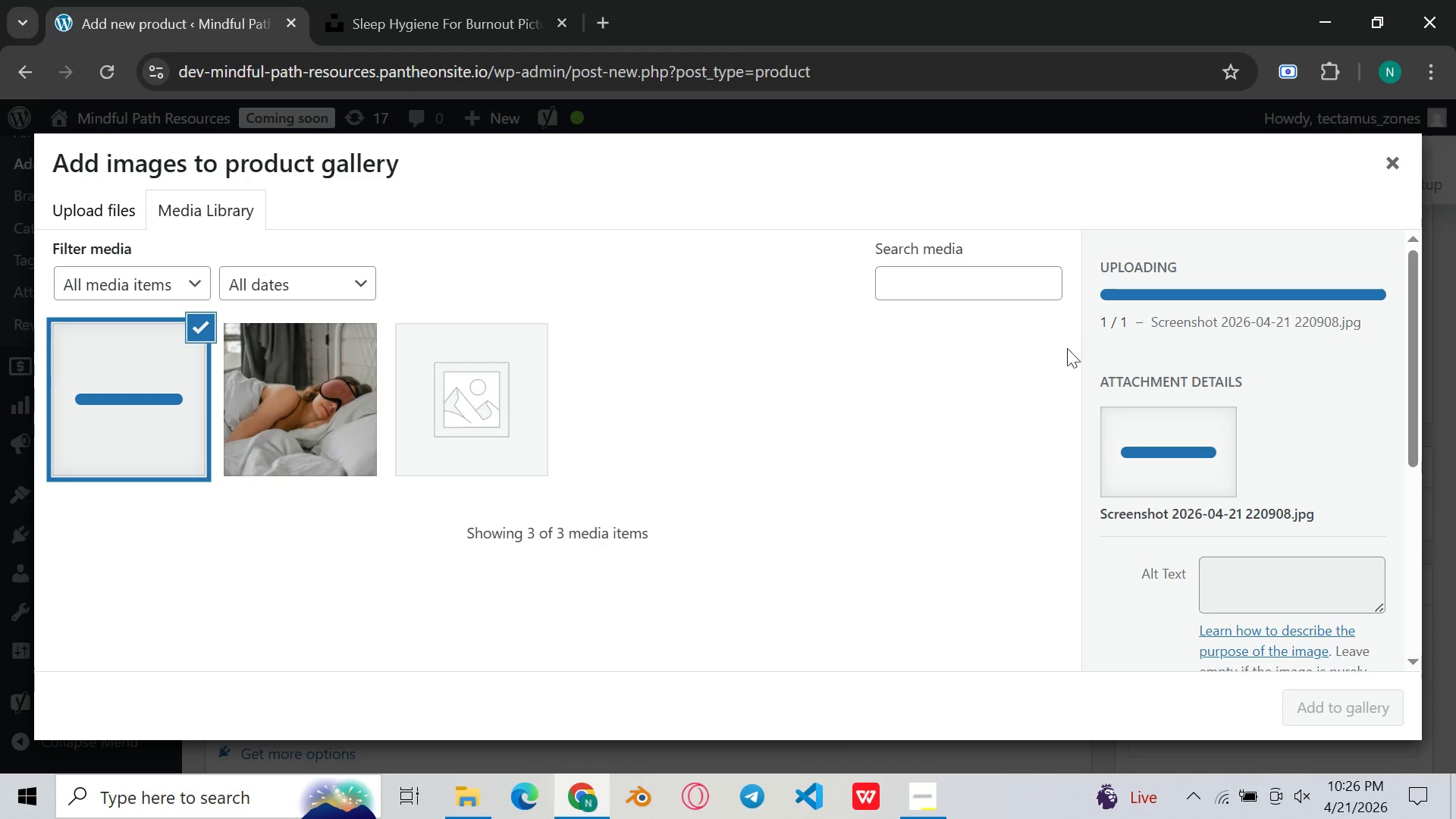 
scroll: coordinate [1302, 505], scroll_direction: down, amount: 7.0
 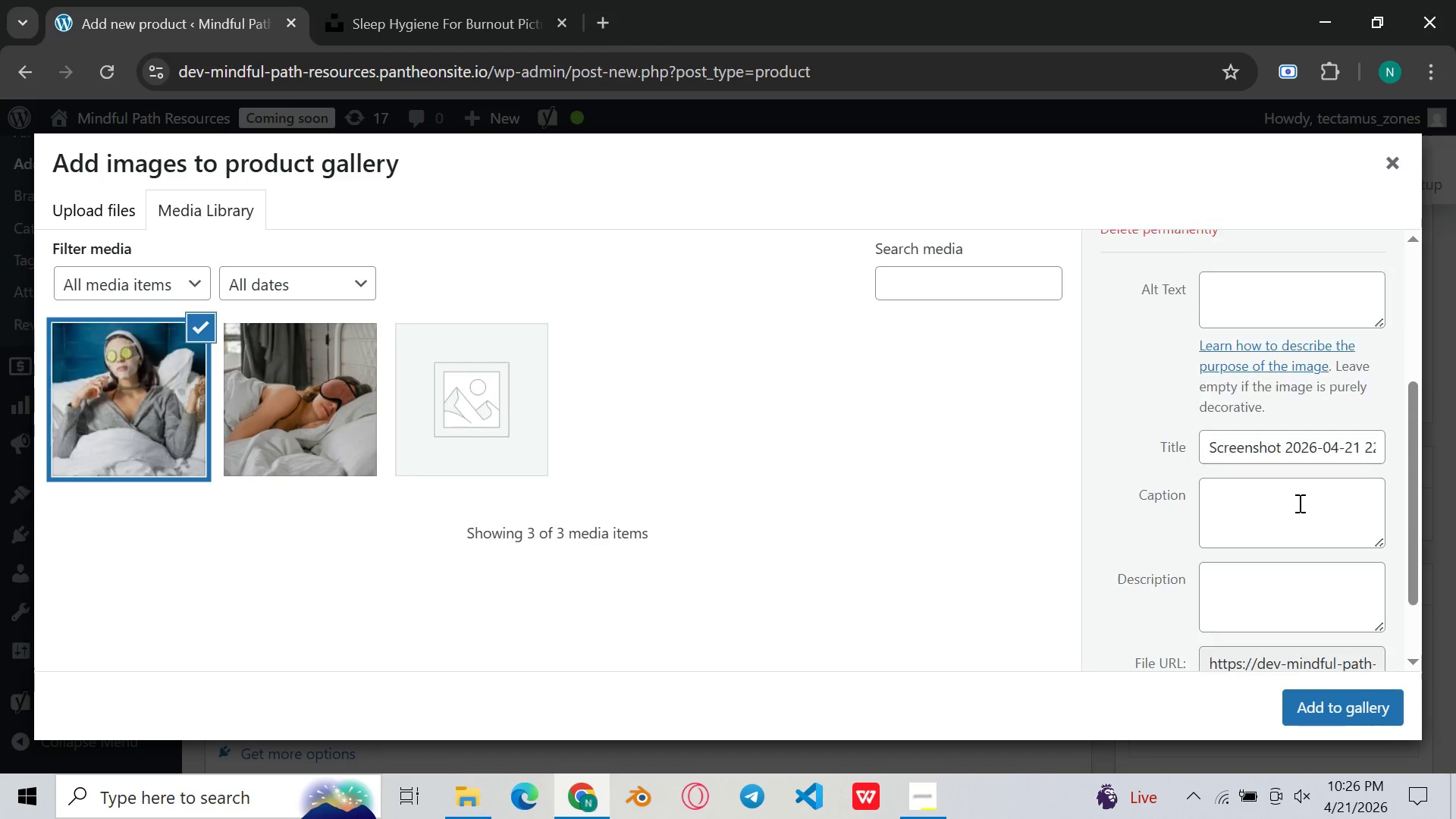 
scroll: coordinate [1285, 482], scroll_direction: up, amount: 2.0
 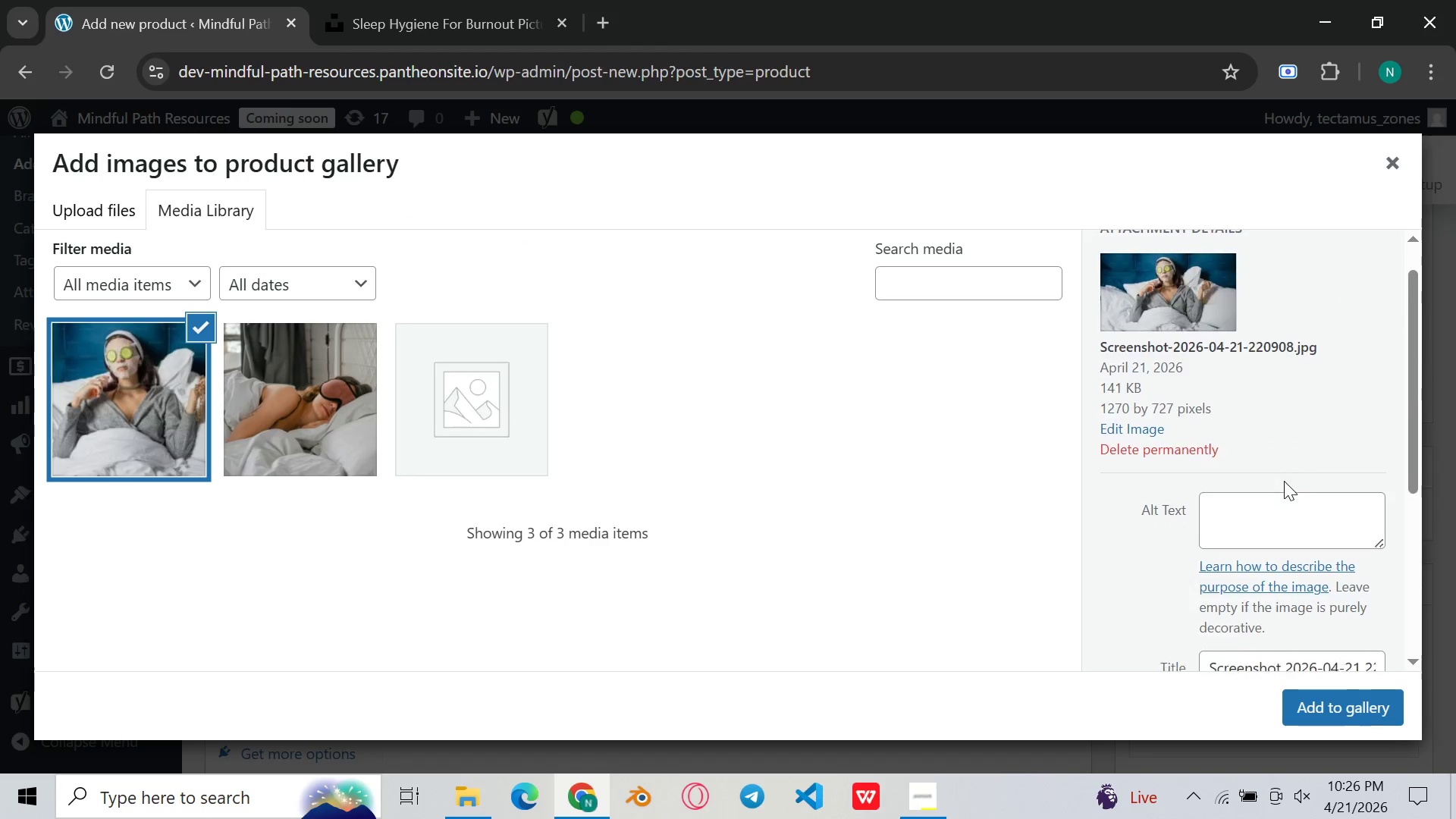 
scroll: coordinate [1284, 481], scroll_direction: down, amount: 3.0
 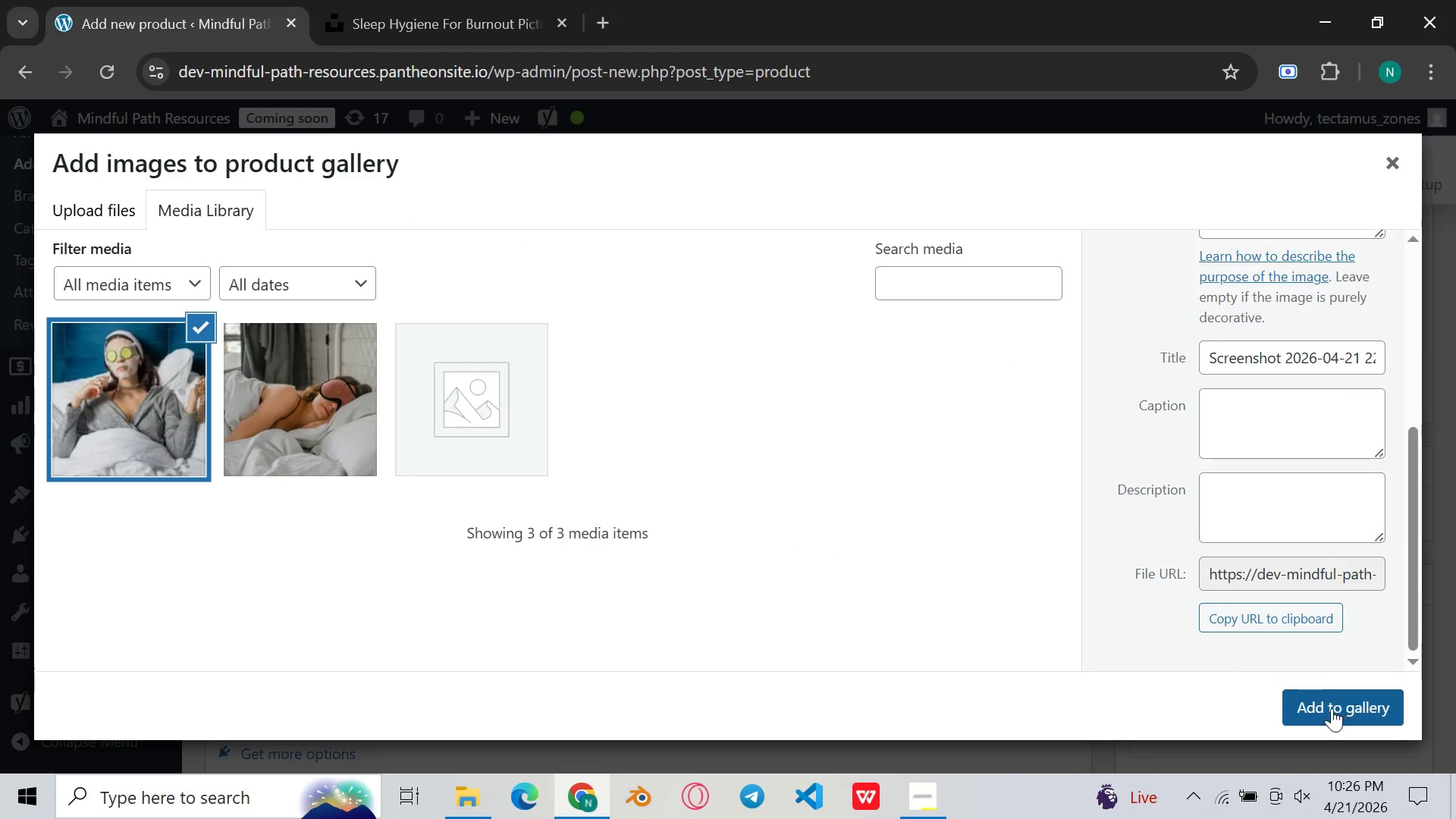 
scroll: coordinate [1282, 550], scroll_direction: up, amount: 4.0
 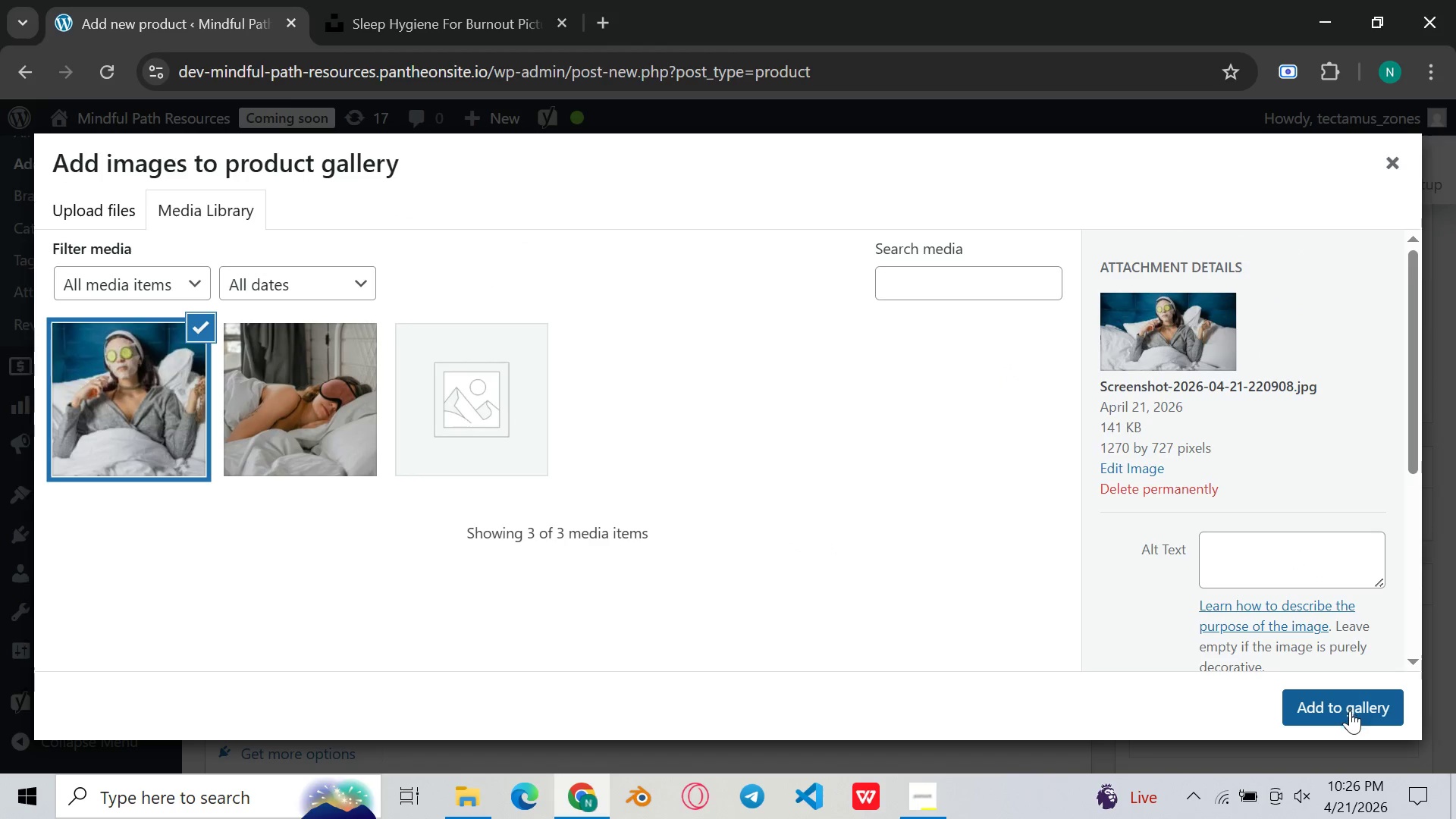 
left_click([1341, 698])
 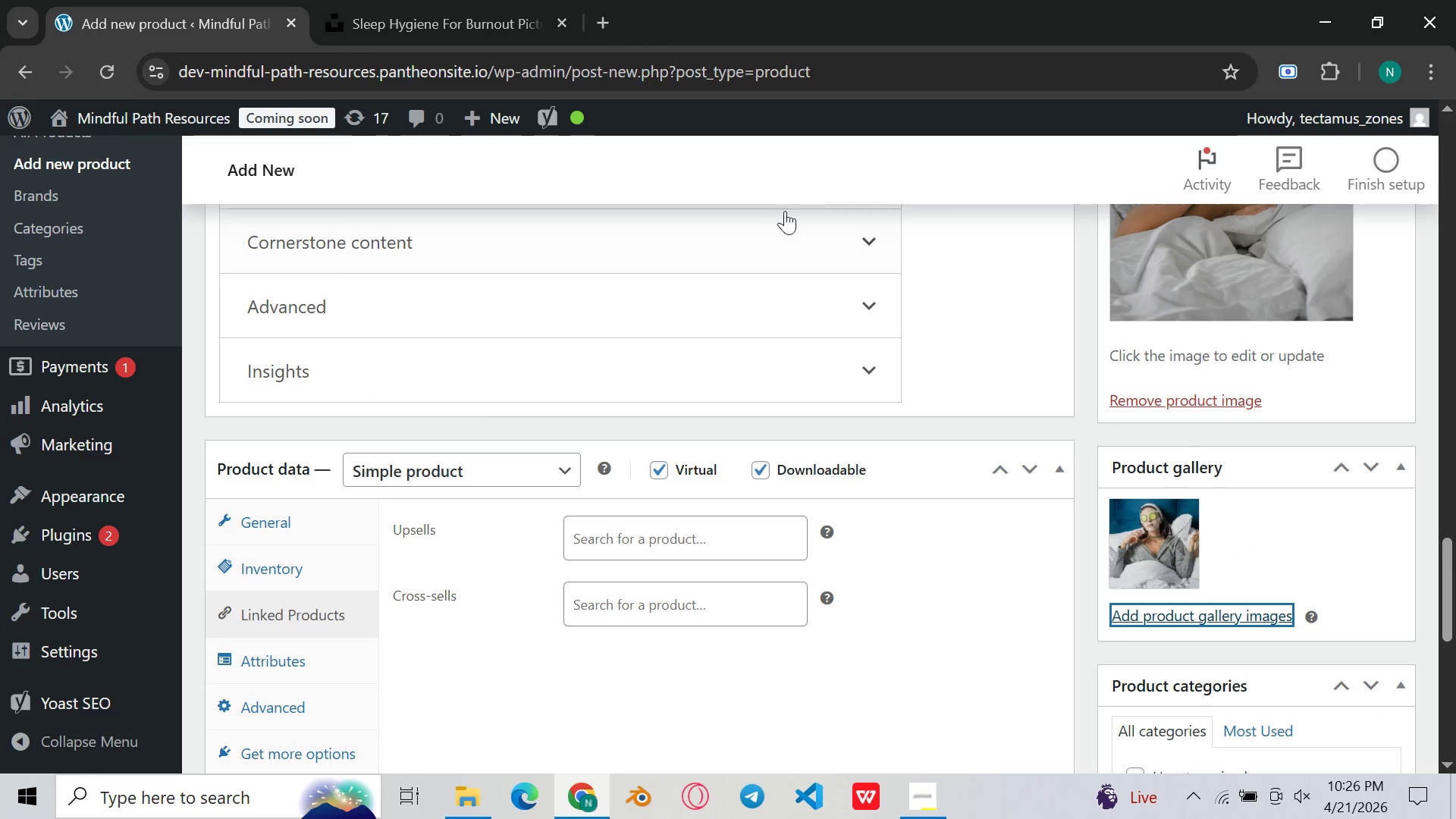 
scroll: coordinate [711, 280], scroll_direction: up, amount: 2.0
 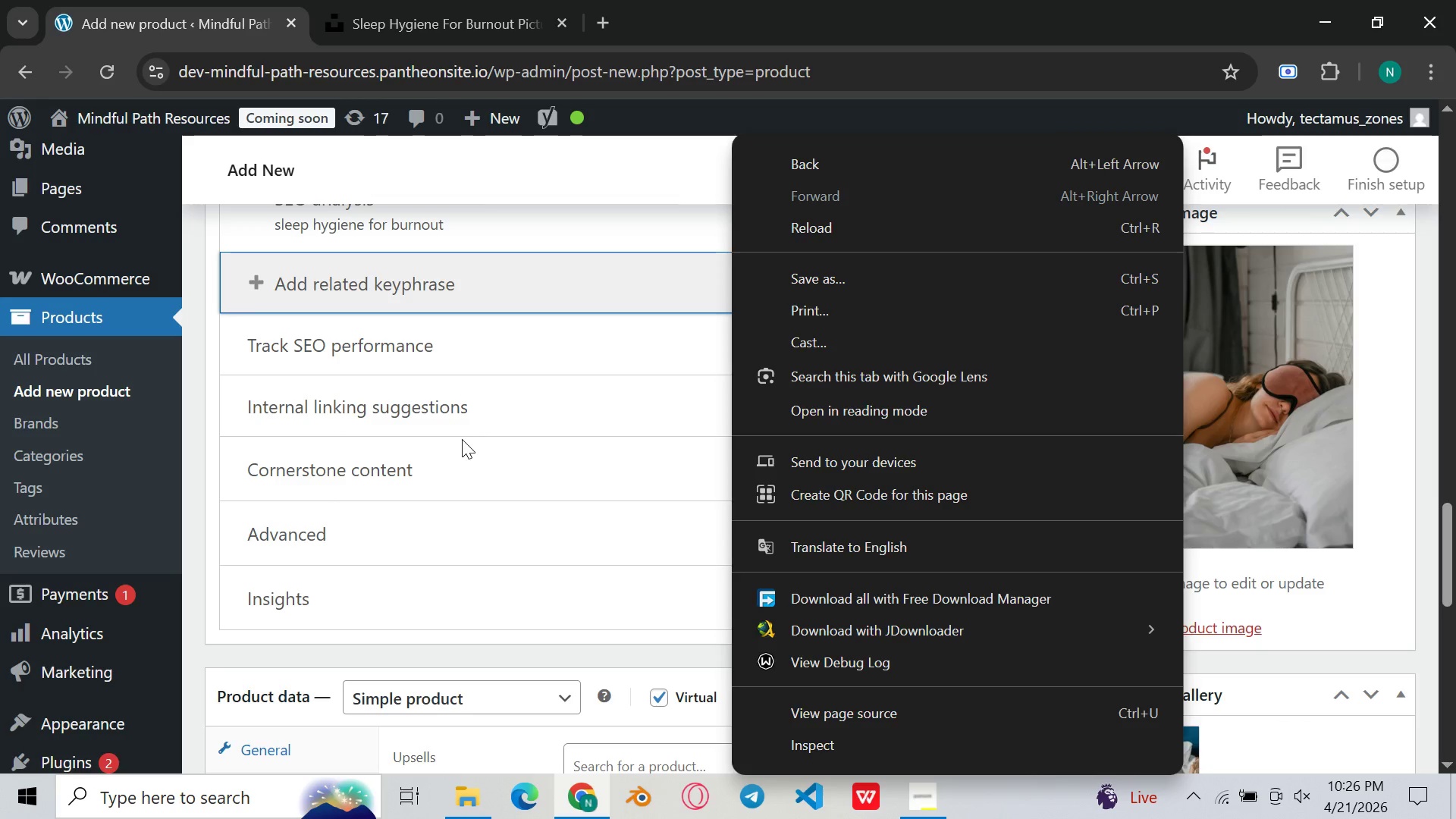 
left_click([483, 388])
 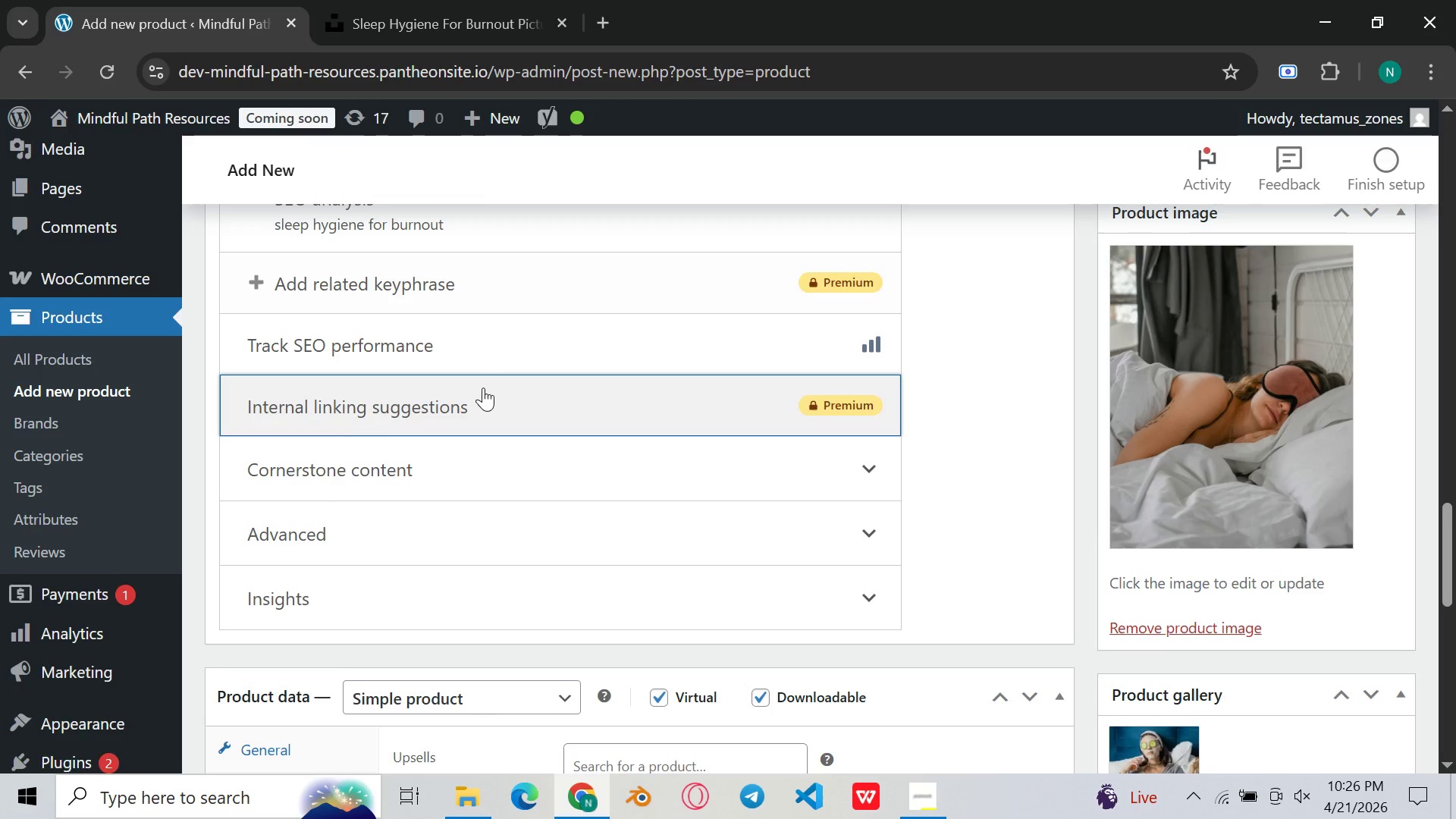 
scroll: coordinate [484, 383], scroll_direction: up, amount: 6.0
 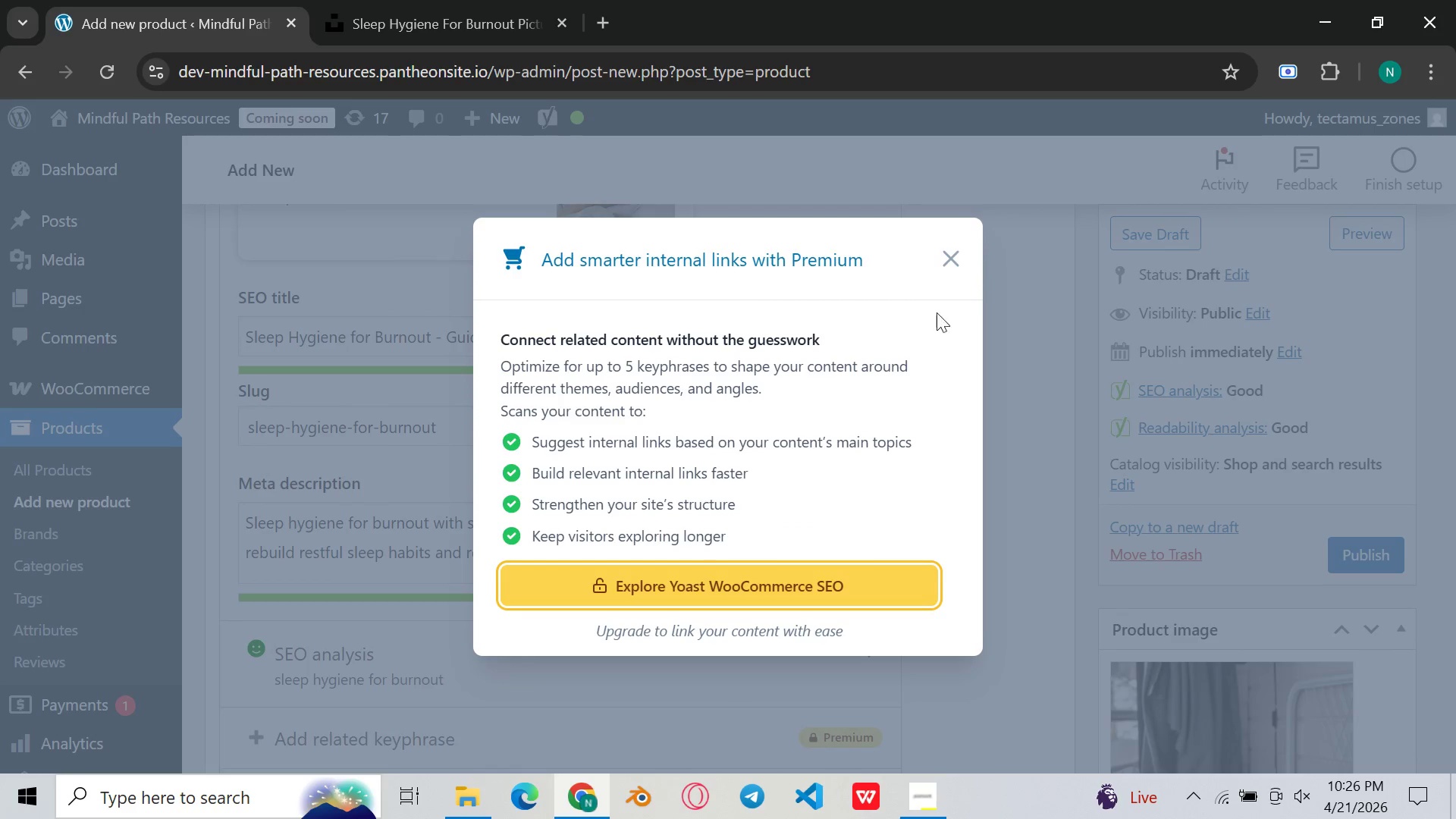 
left_click([952, 265])
 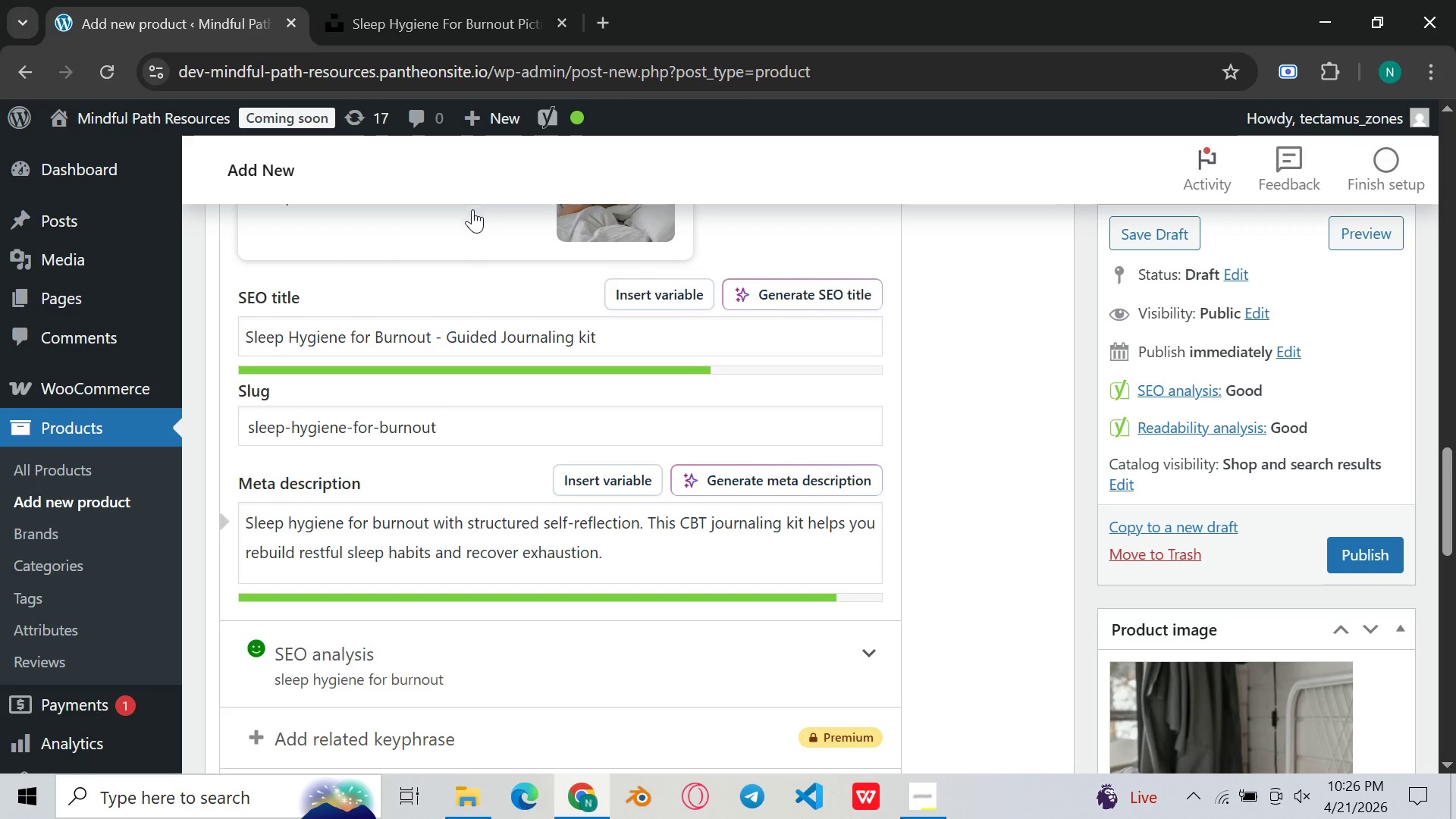 
scroll: coordinate [460, 265], scroll_direction: up, amount: 15.0